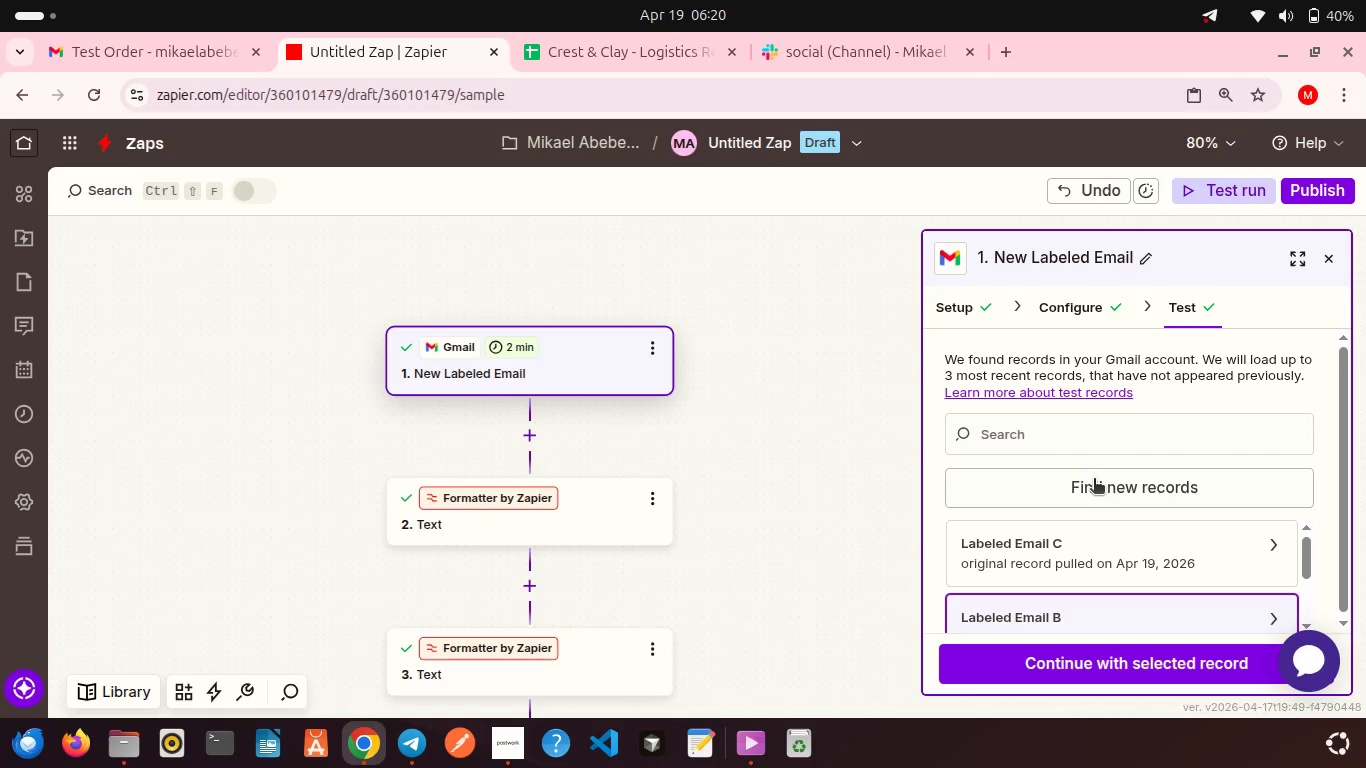 
wait(6.07)
 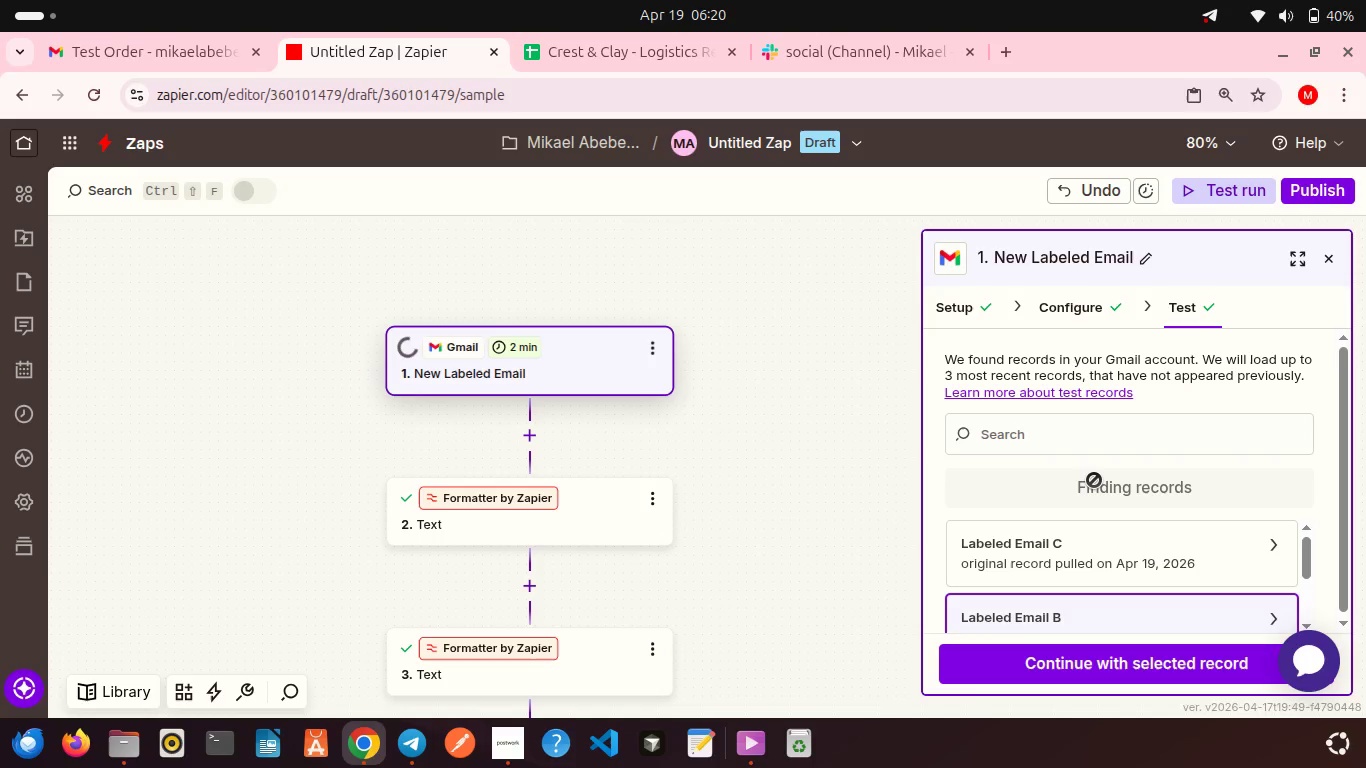 
left_click([1071, 569])
 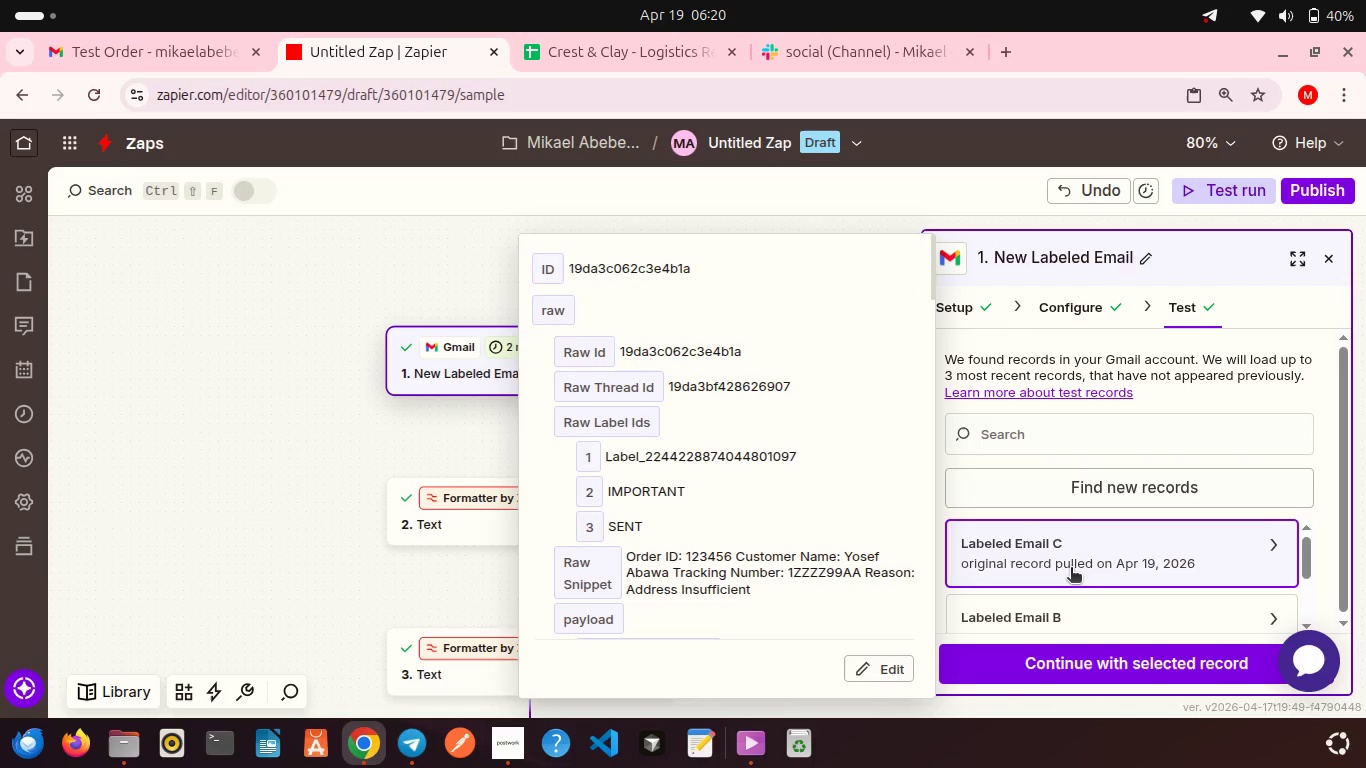 
scroll: coordinate [1071, 569], scroll_direction: down, amount: 4.0
 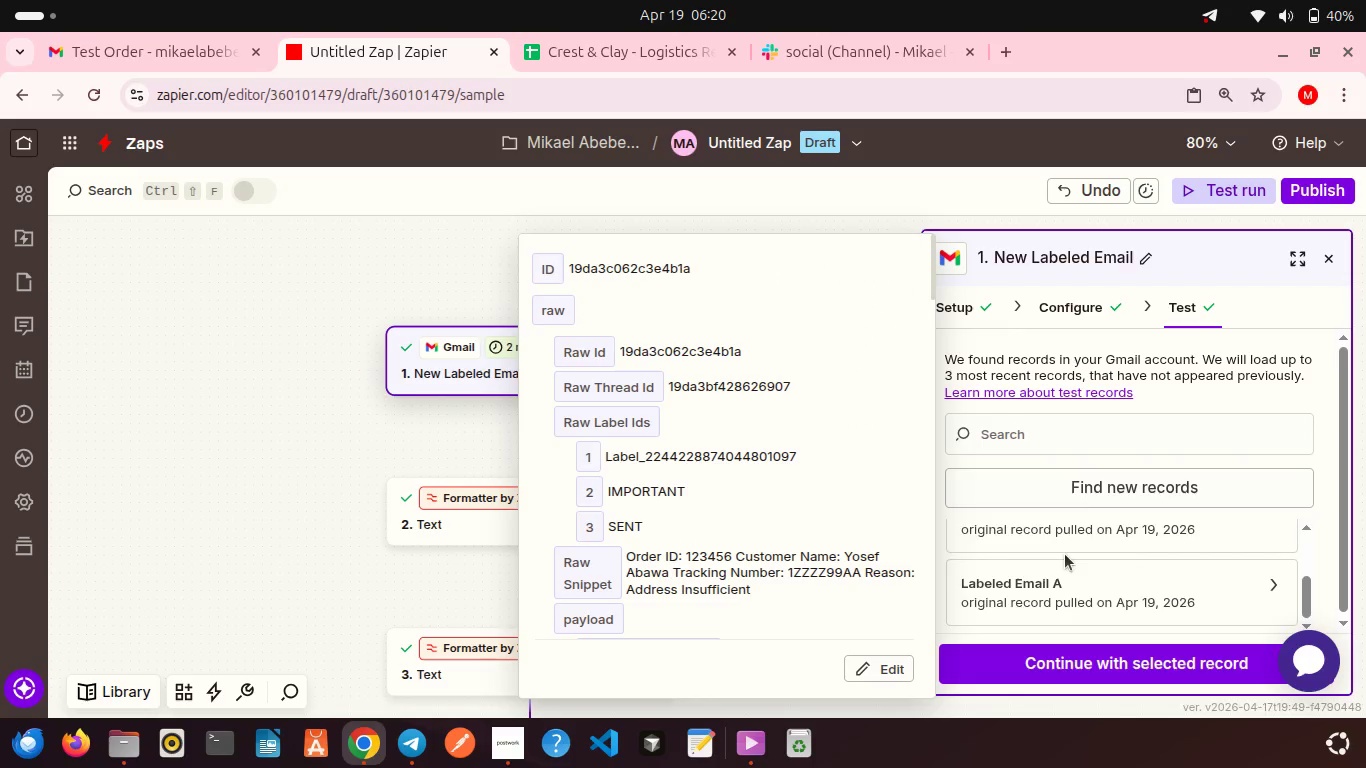 
scroll: coordinate [1065, 554], scroll_direction: up, amount: 3.0
 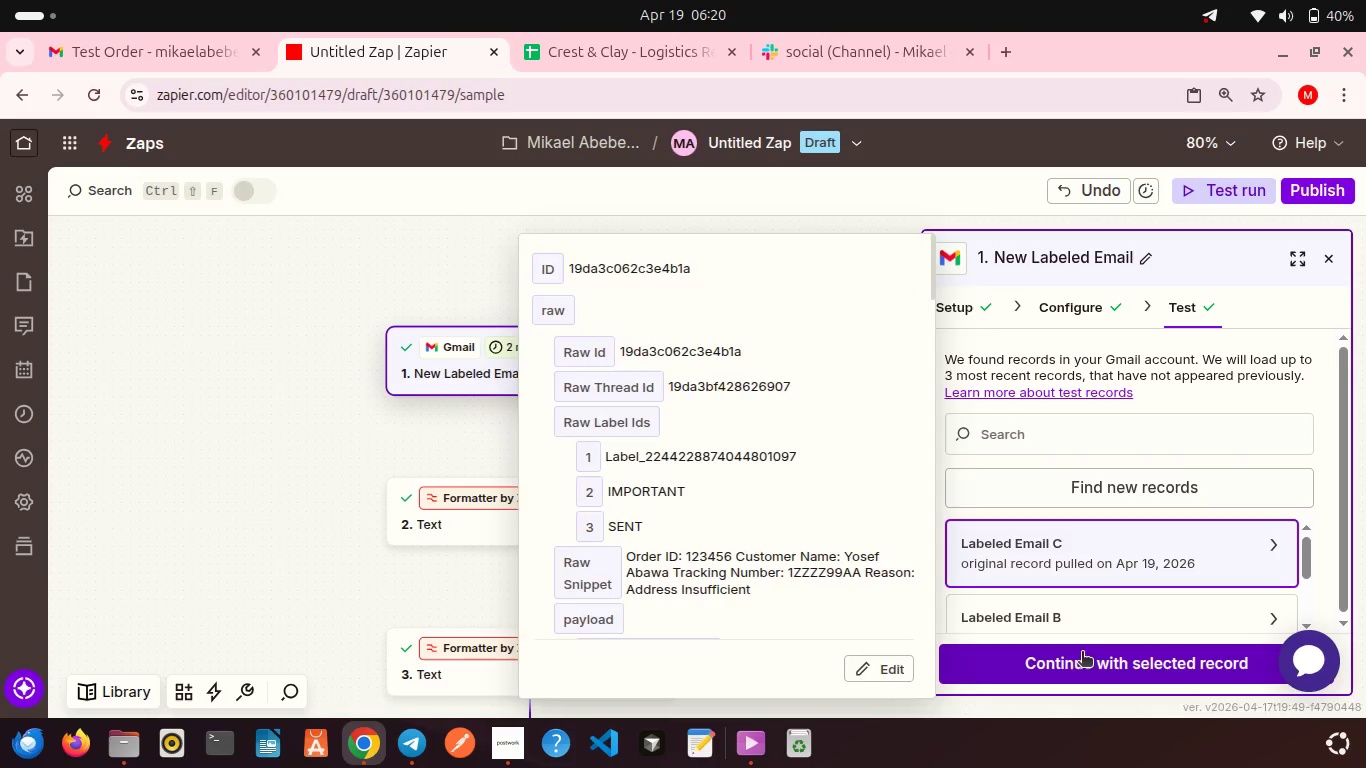 
left_click([1082, 653])
 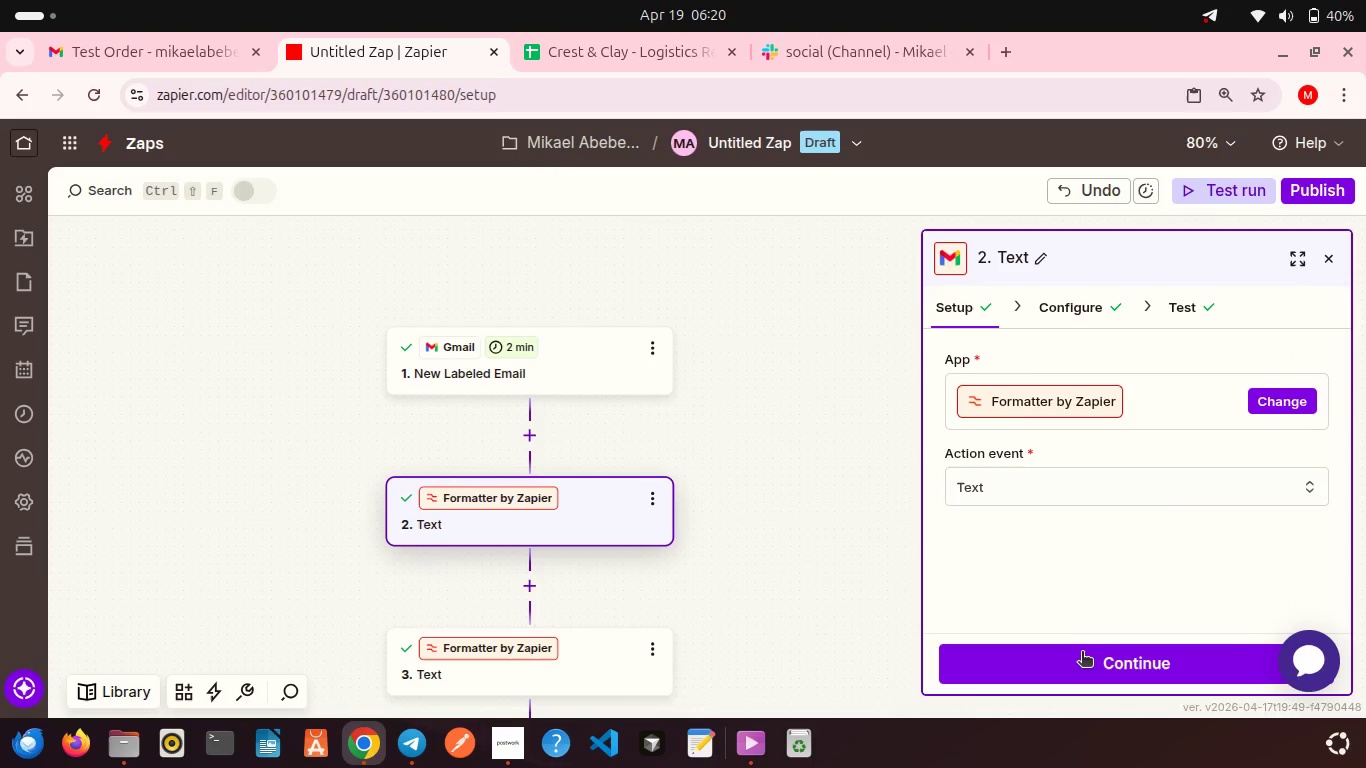 
left_click([1082, 653])
 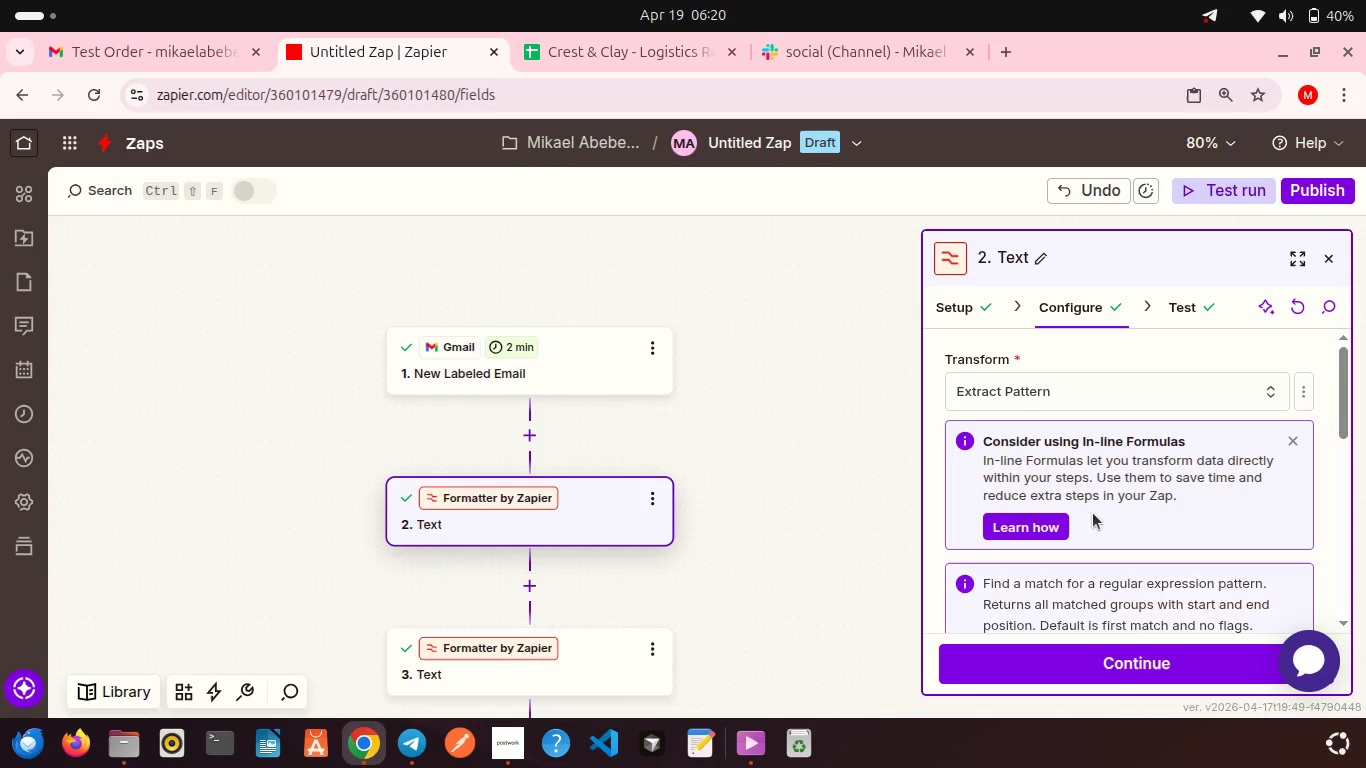 
scroll: coordinate [1093, 513], scroll_direction: down, amount: 1.0
 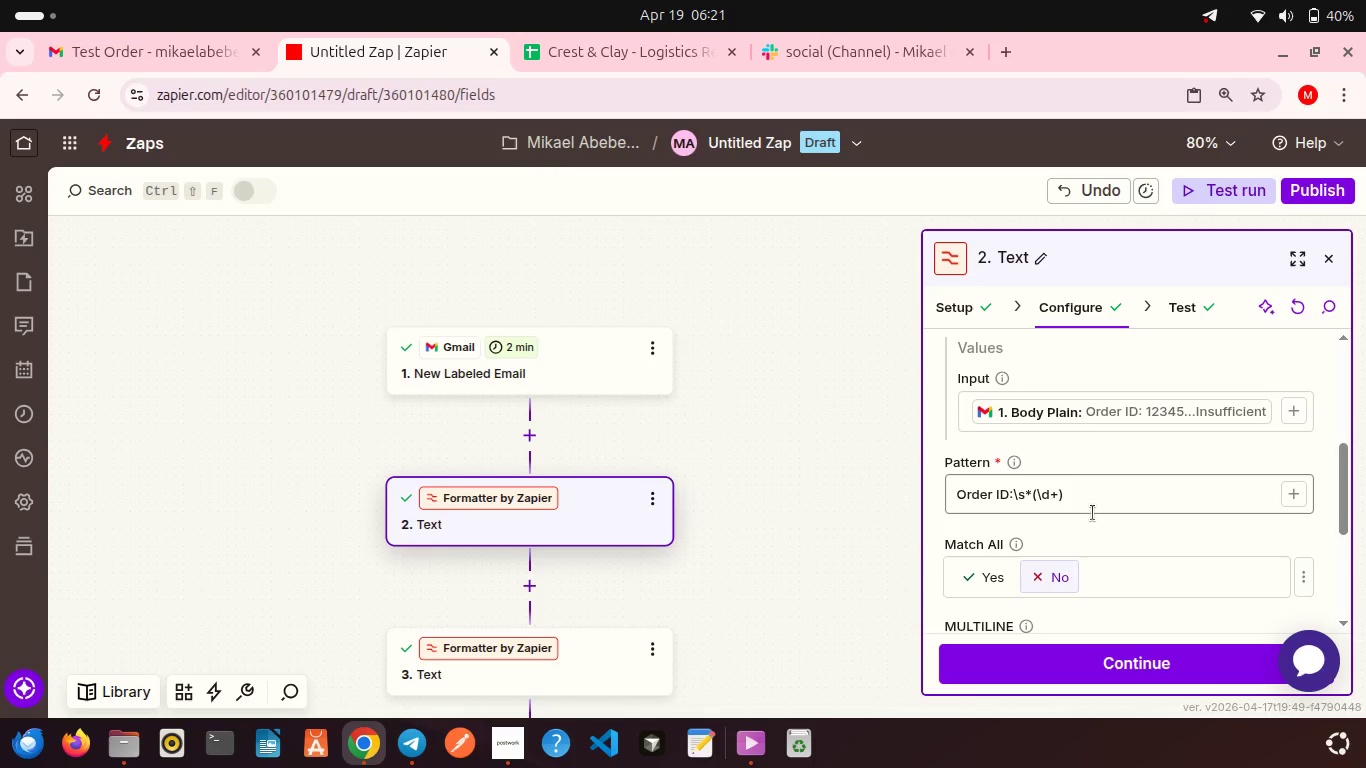 
wait(56.87)
 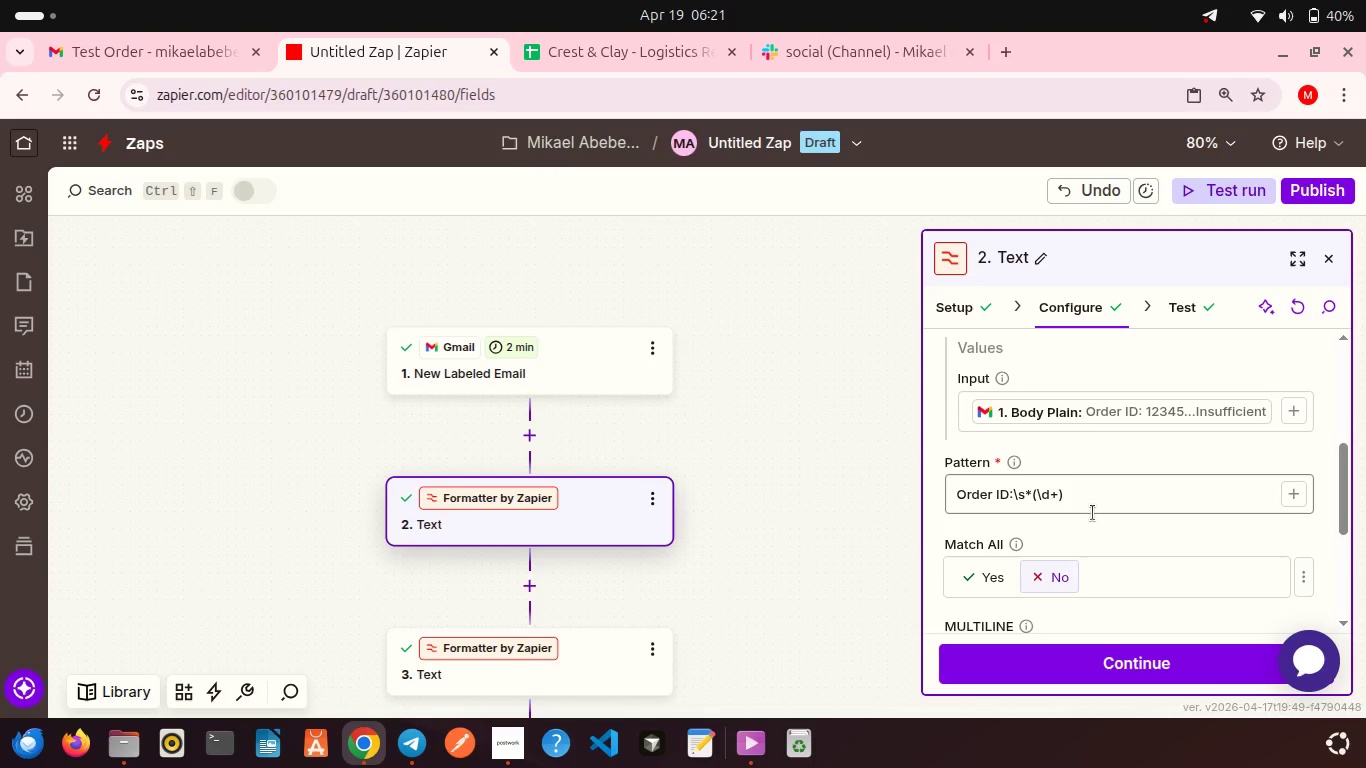 
scroll: coordinate [1120, 614], scroll_direction: down, amount: 9.0
 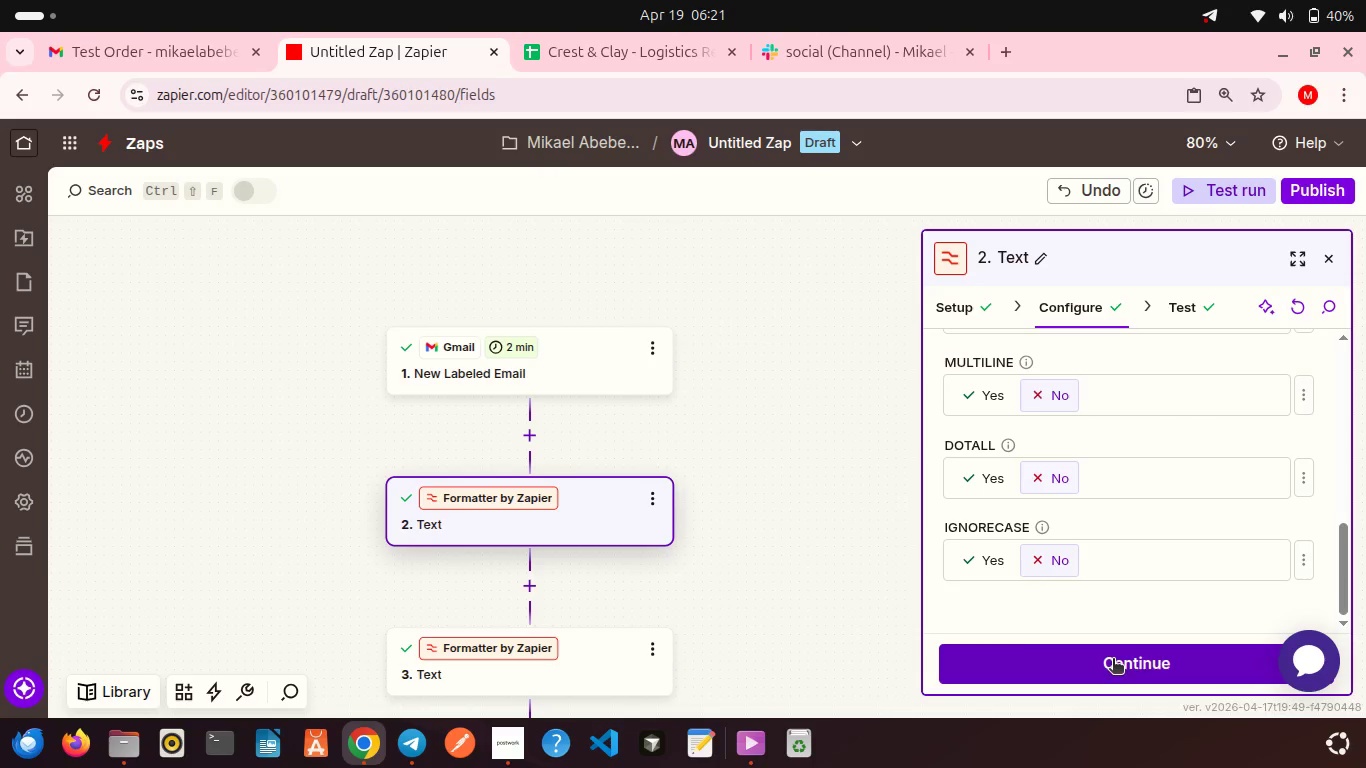 
left_click([1113, 660])
 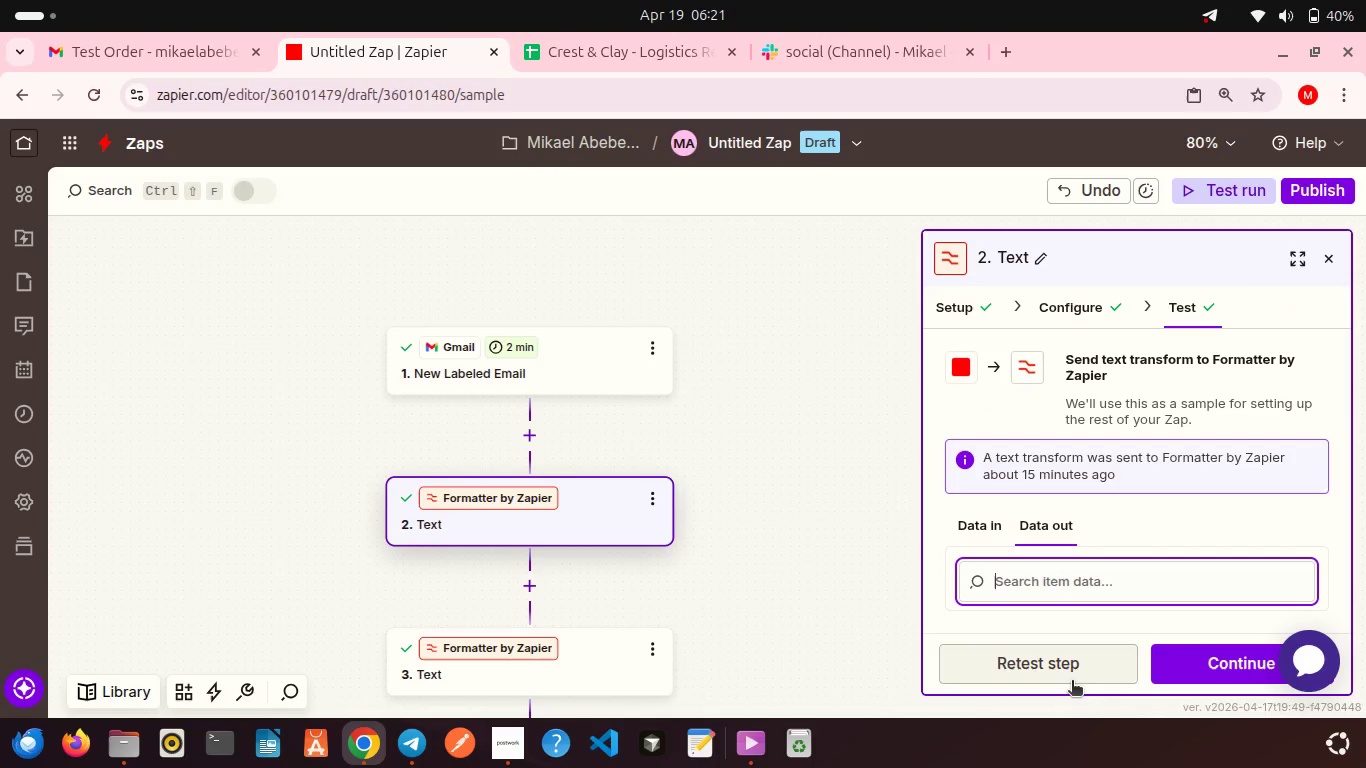 
left_click([1054, 680])
 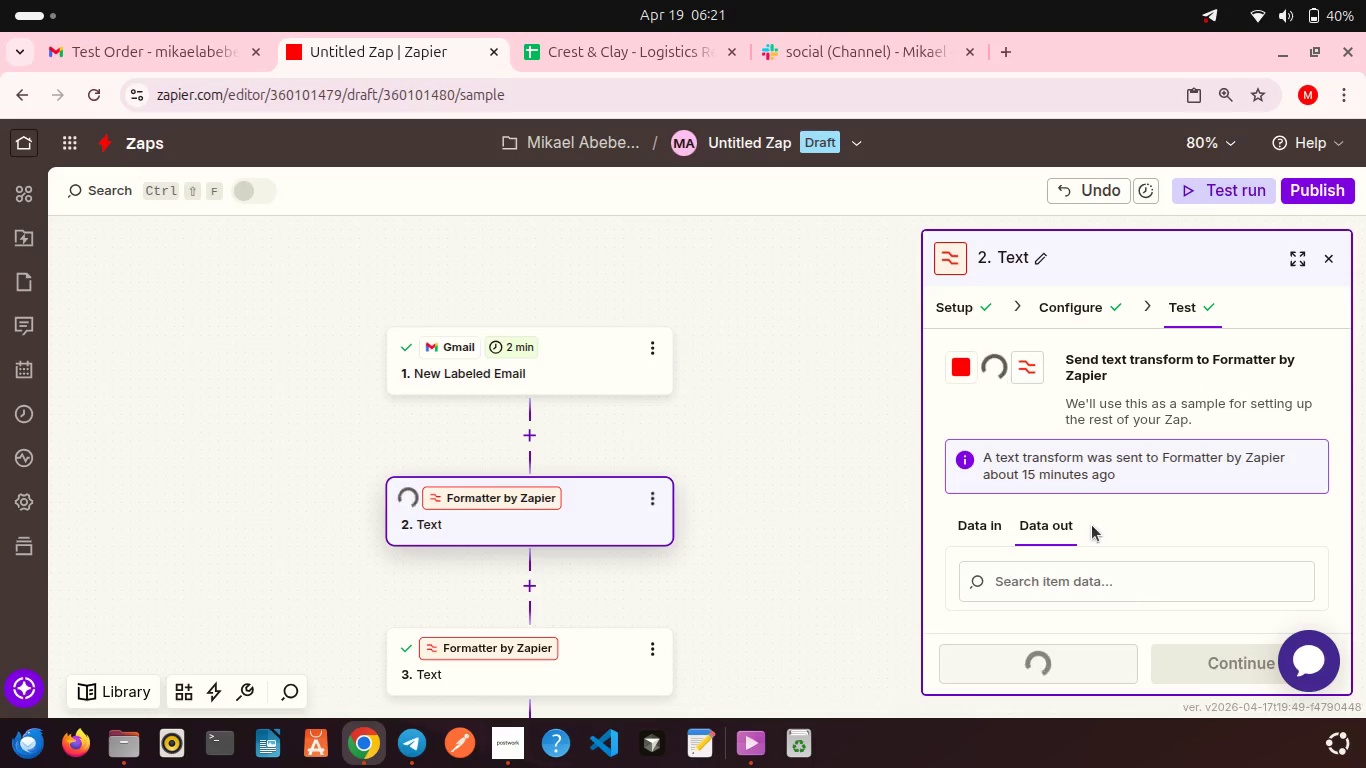 
wait(24.1)
 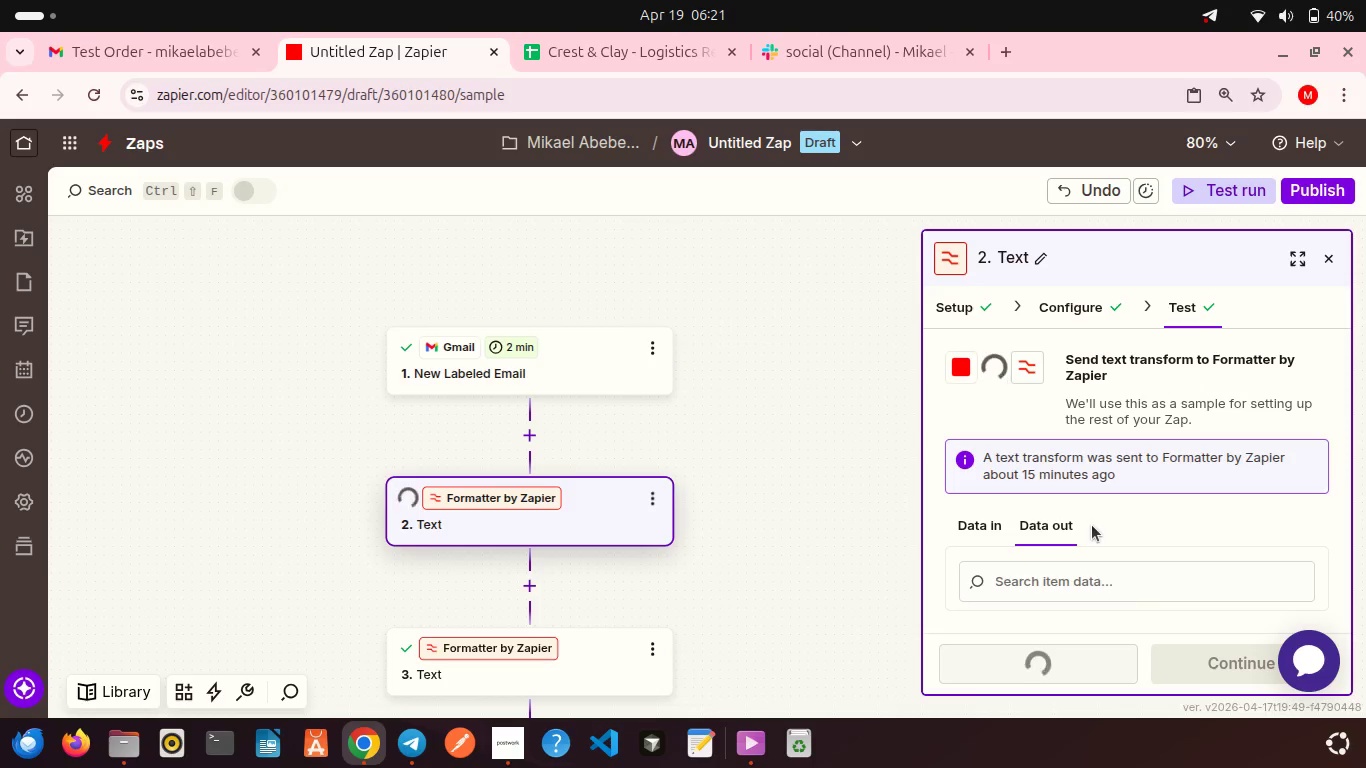 
scroll: coordinate [726, 494], scroll_direction: down, amount: 3.0
 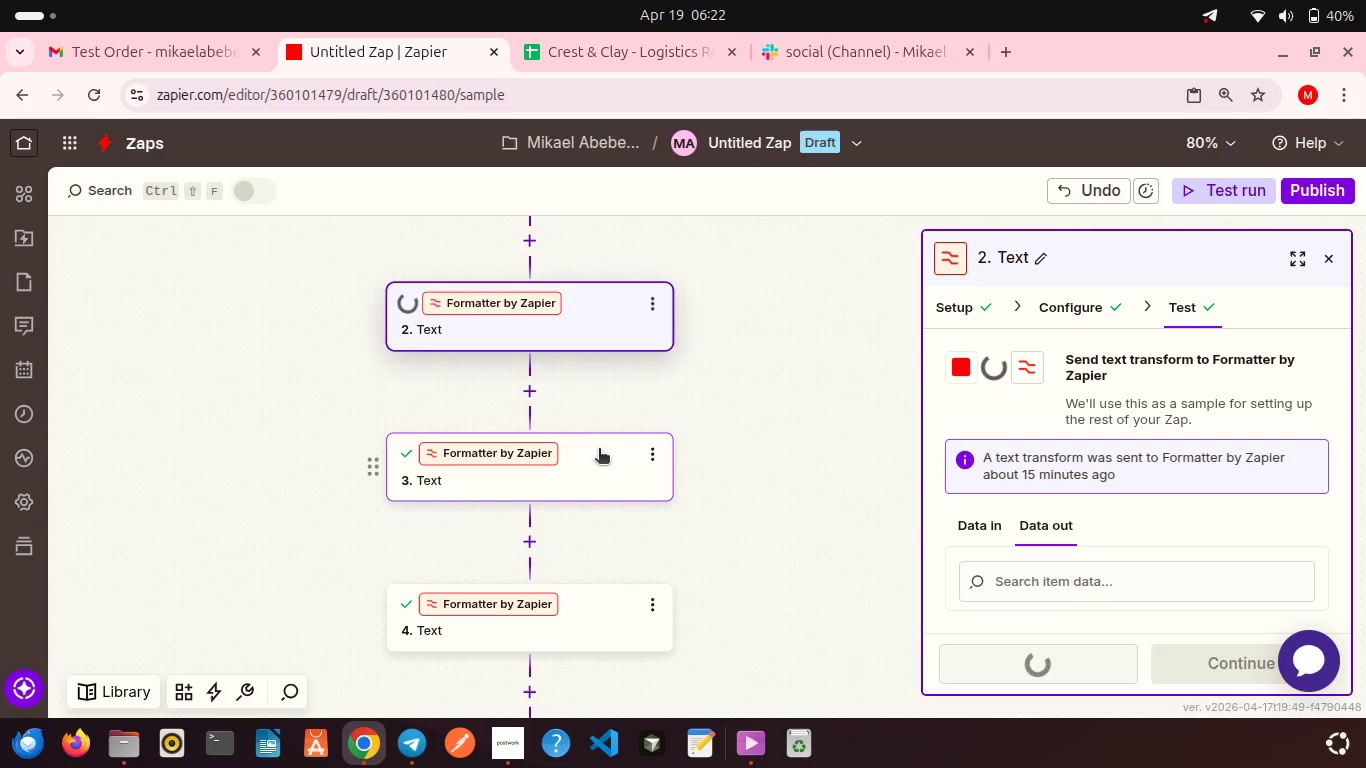 
left_click([599, 450])
 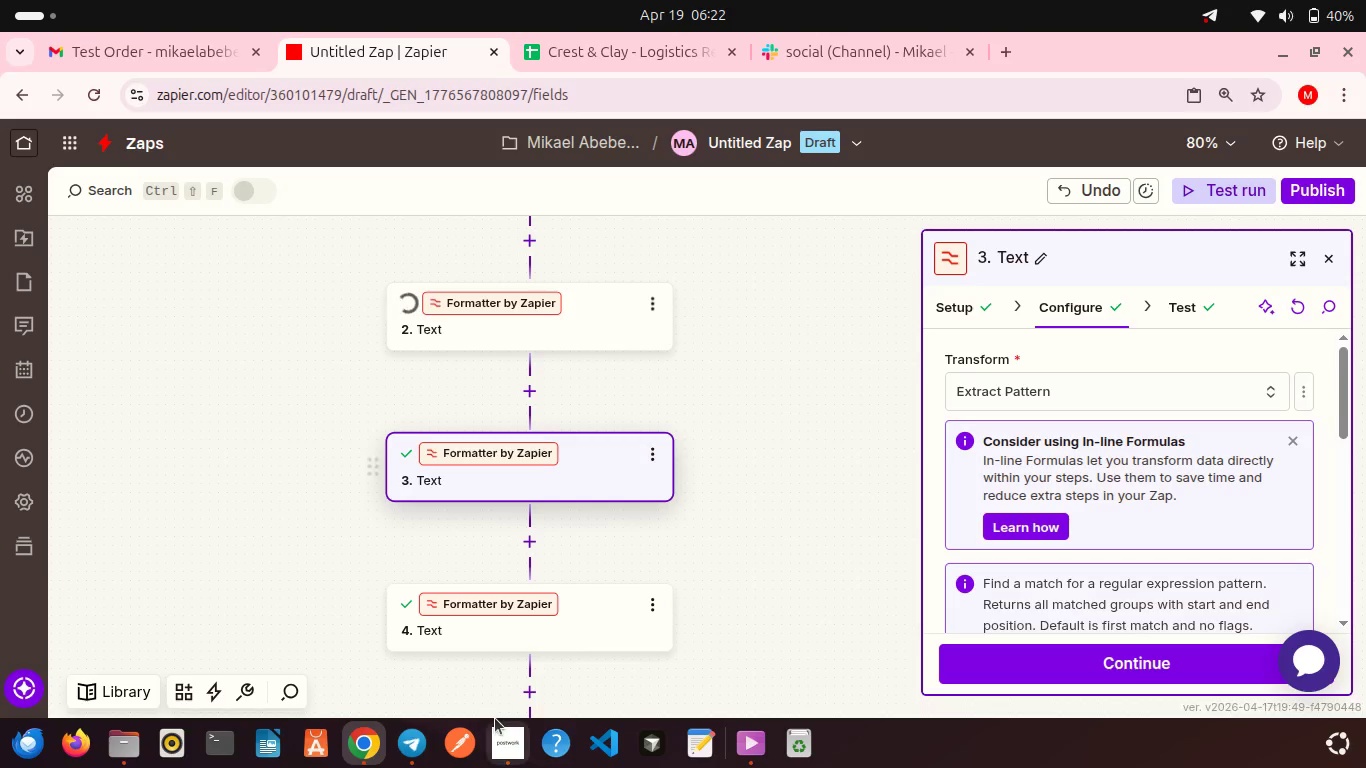 
left_click([495, 747])